 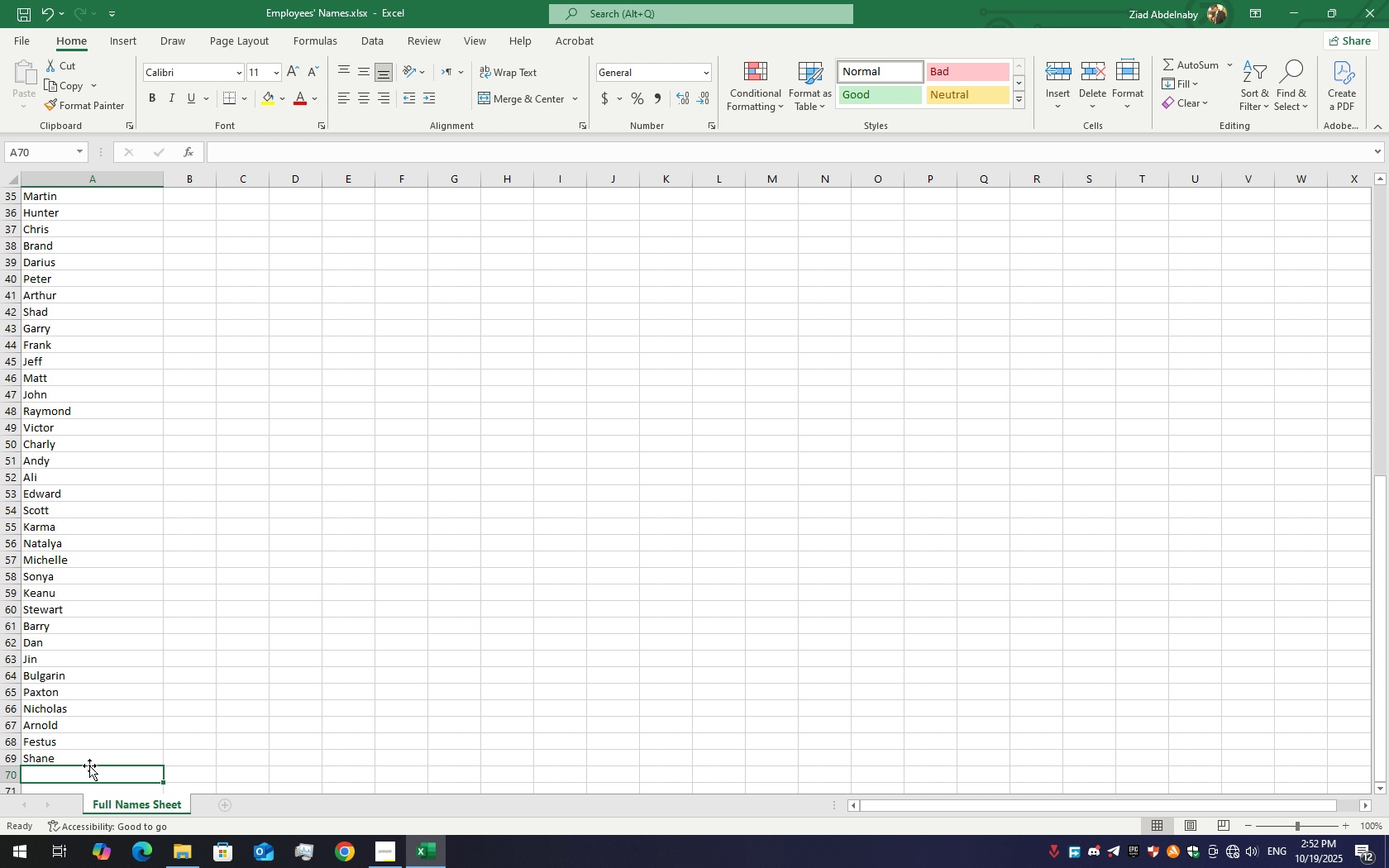 
left_click([105, 784])
 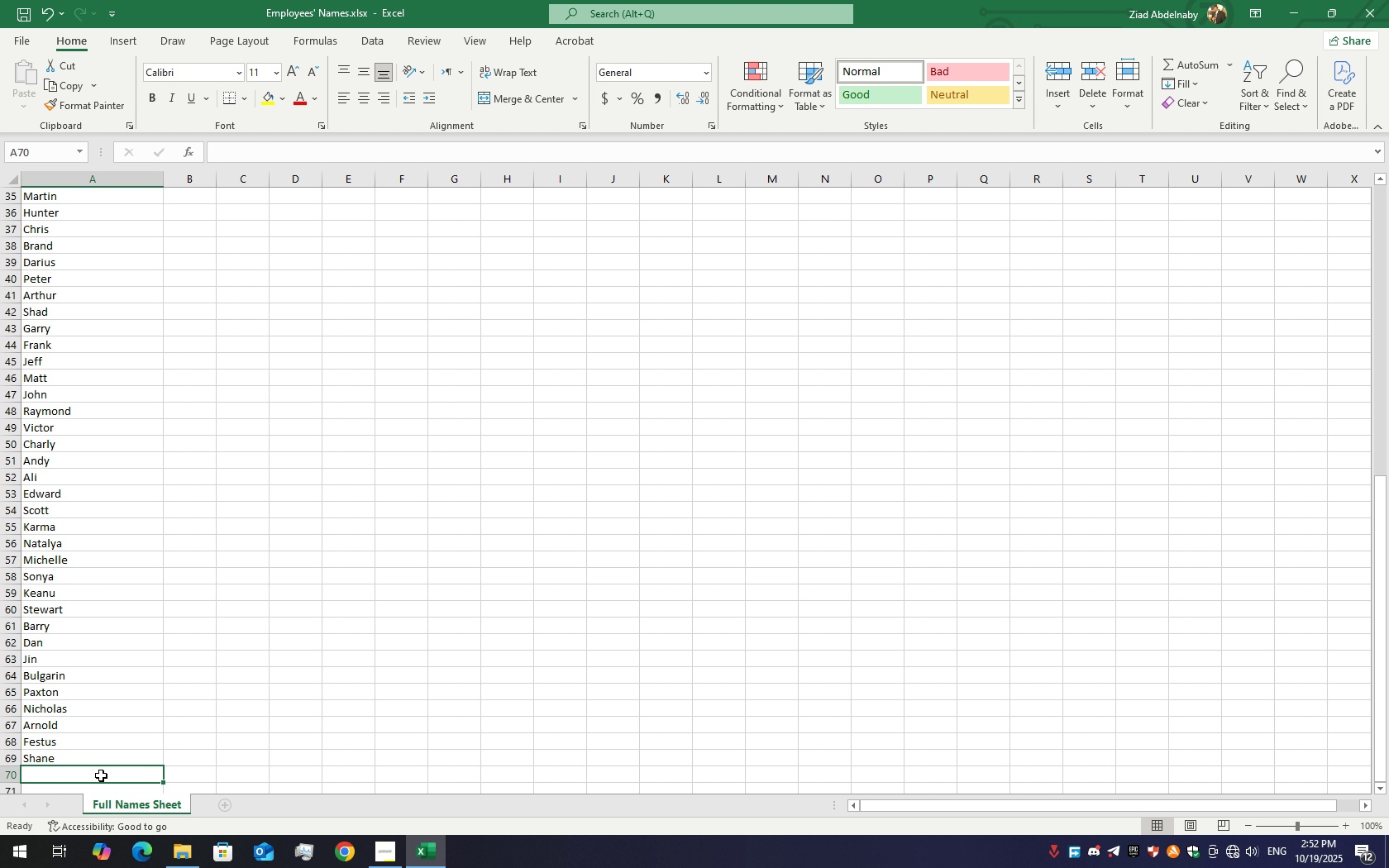 
double_click([101, 775])
 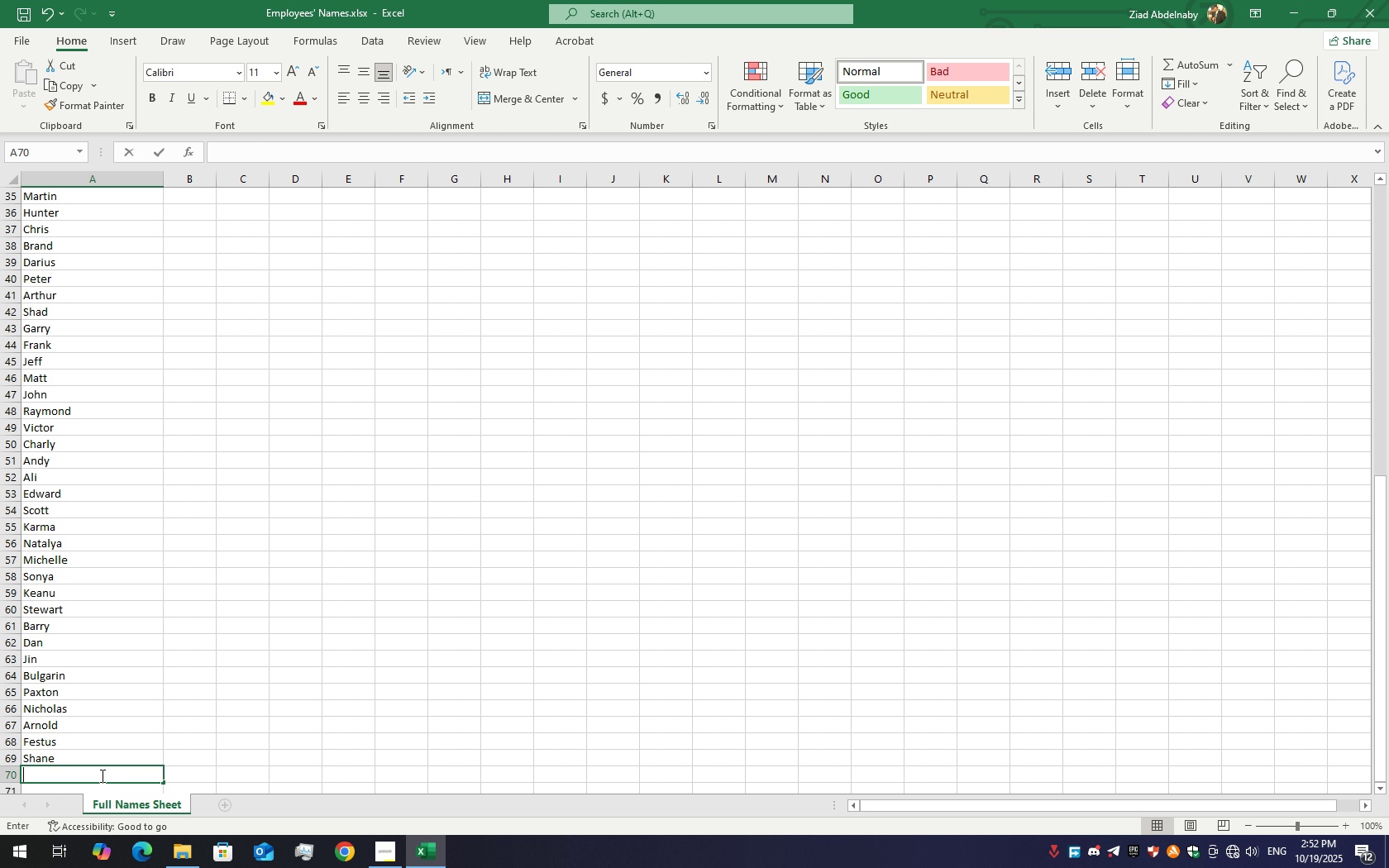 
triple_click([101, 775])
 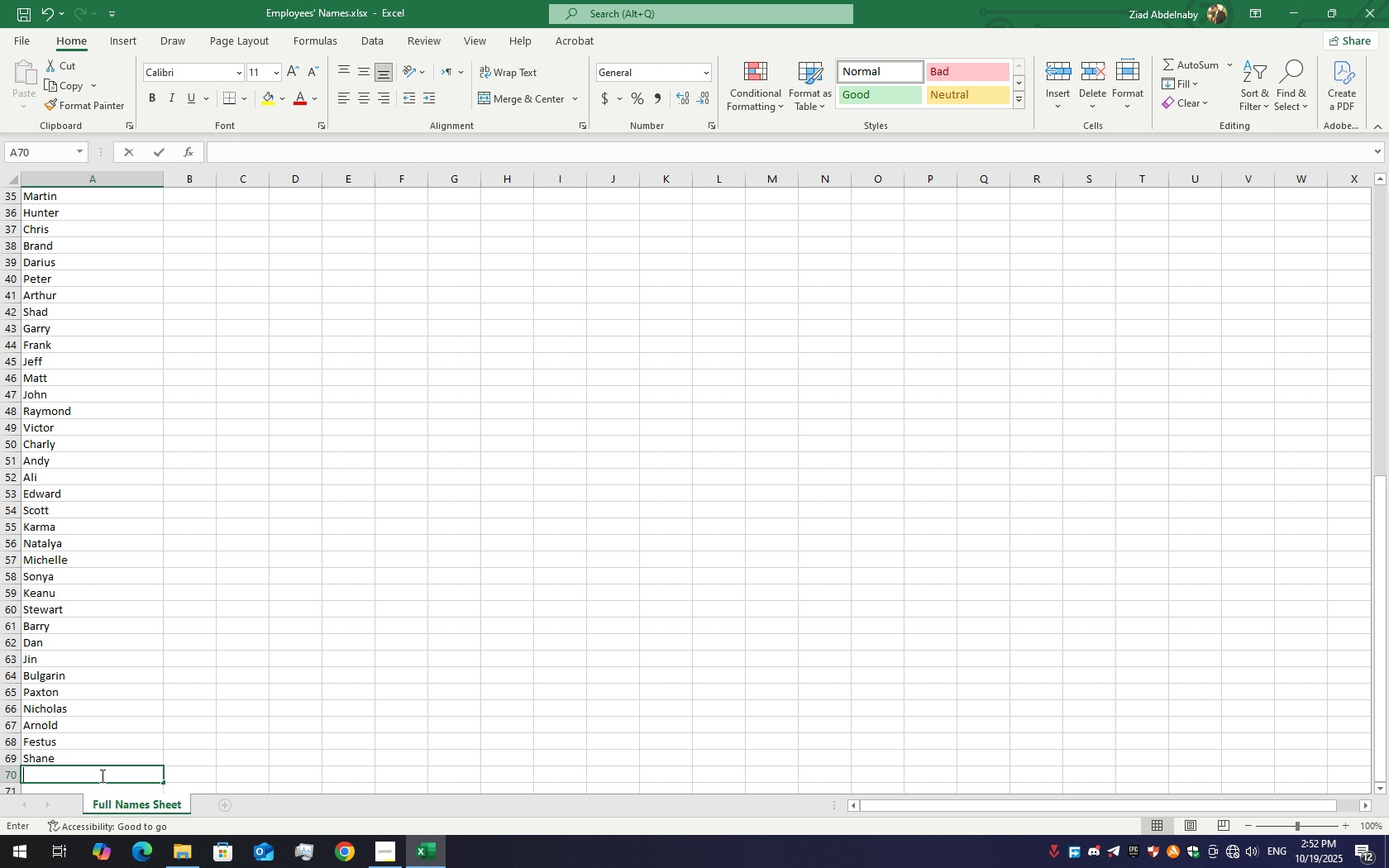 
triple_click([101, 775])
 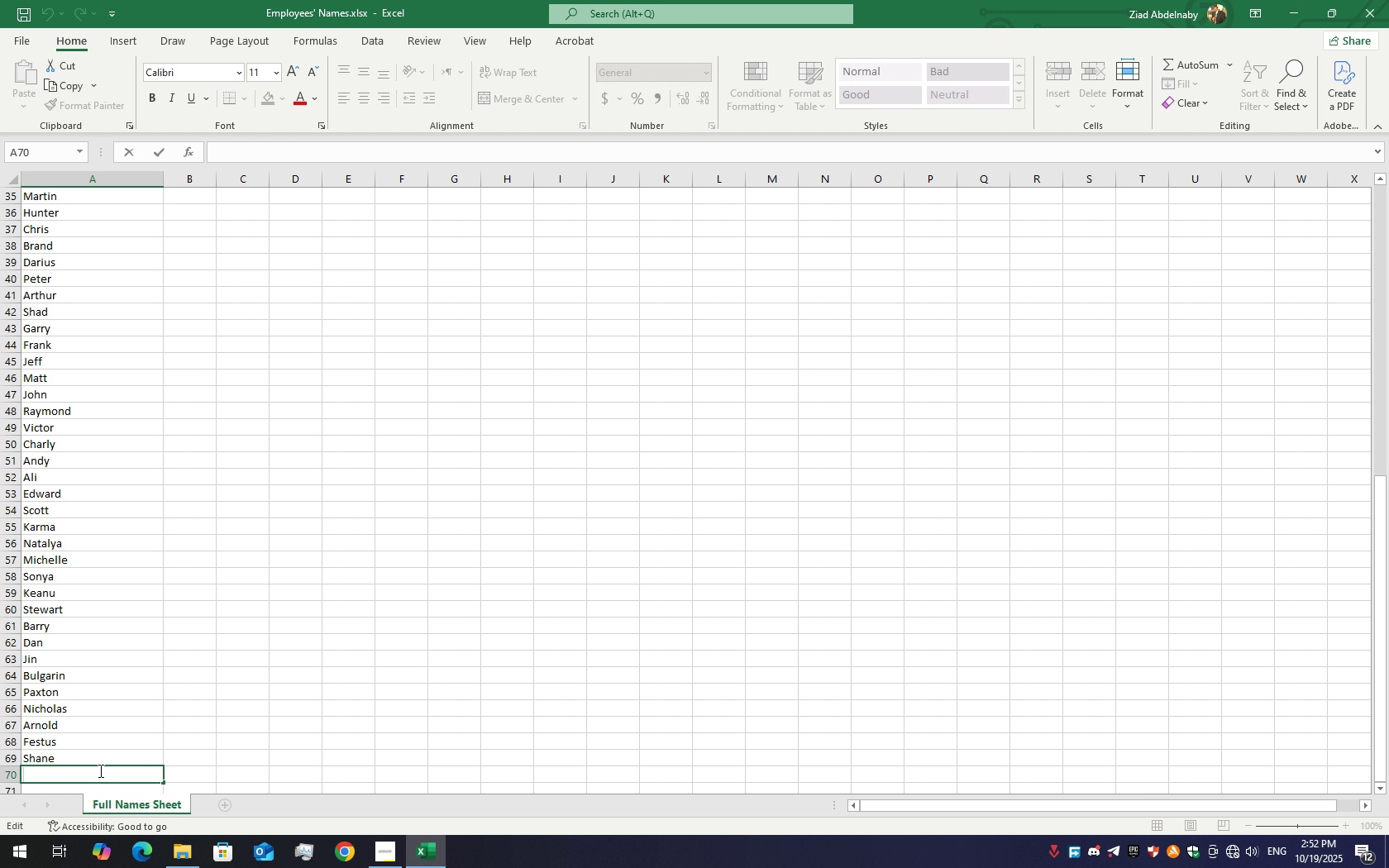 
key(Shift+P)
 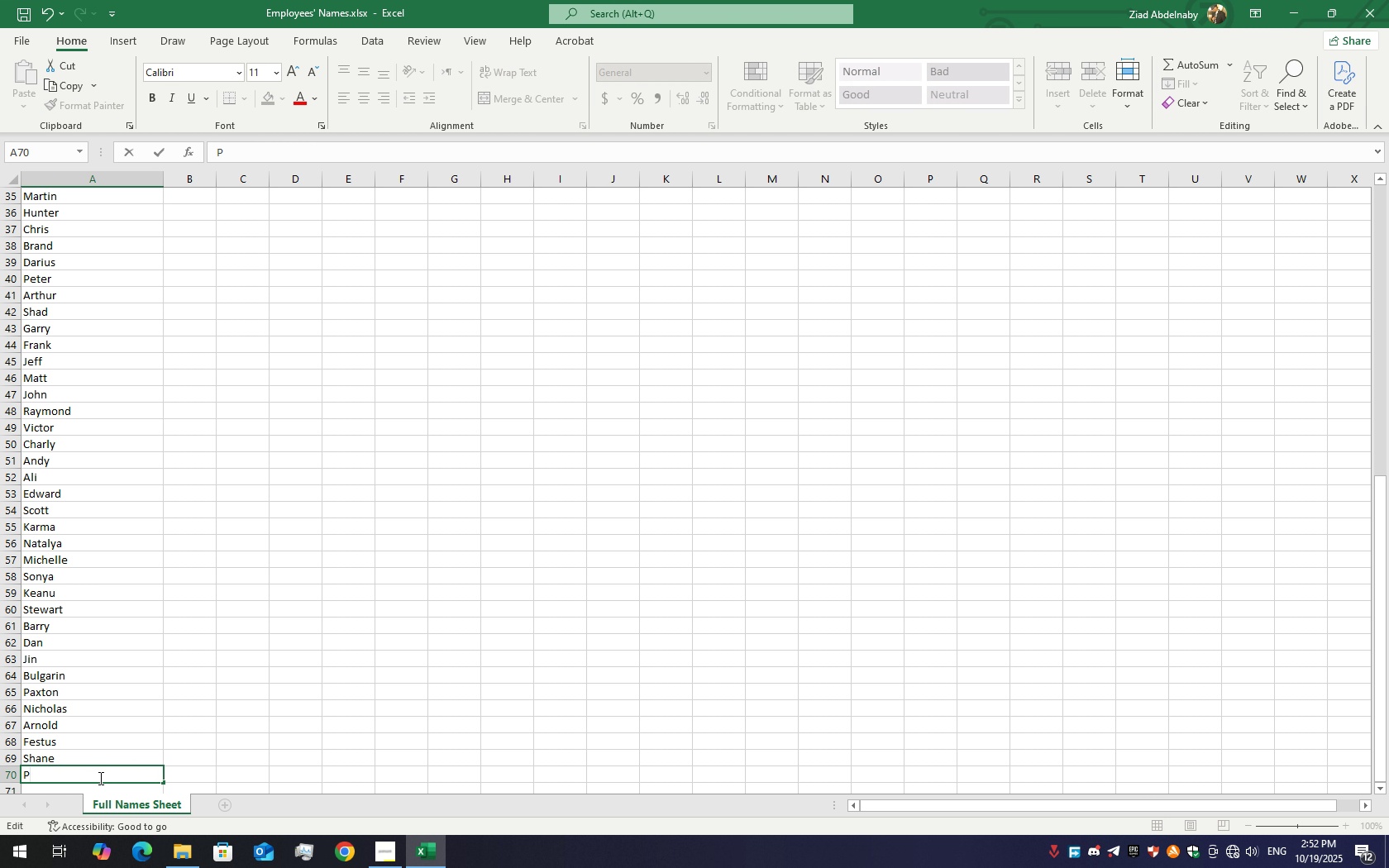 
key(Backspace)
type(Figart)
key(Backspace)
key(Backspace)
key(Backspace)
key(Backspace)
key(Backspace)
key(Backspace)
type(Garry)
 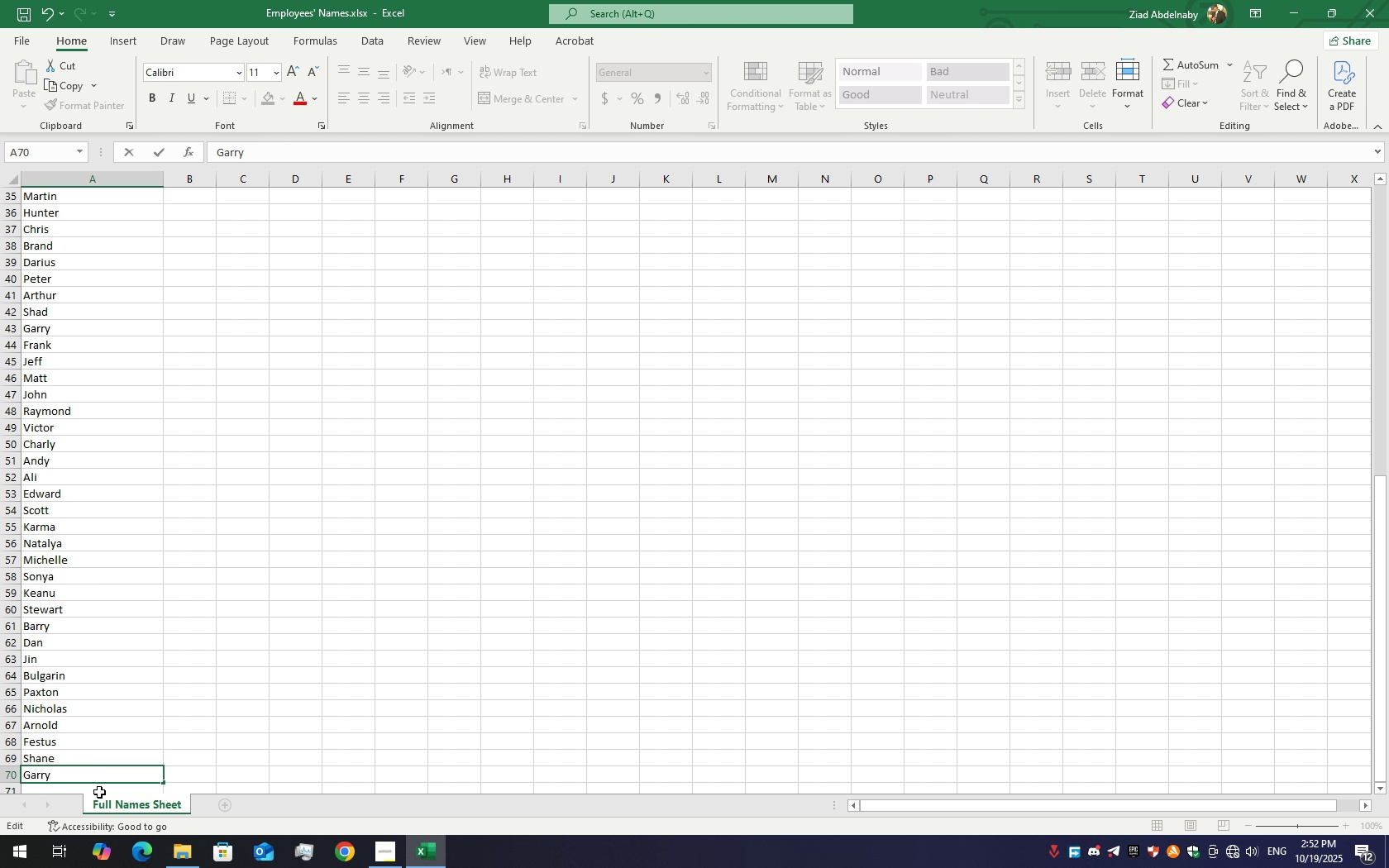 
wait(18.44)
 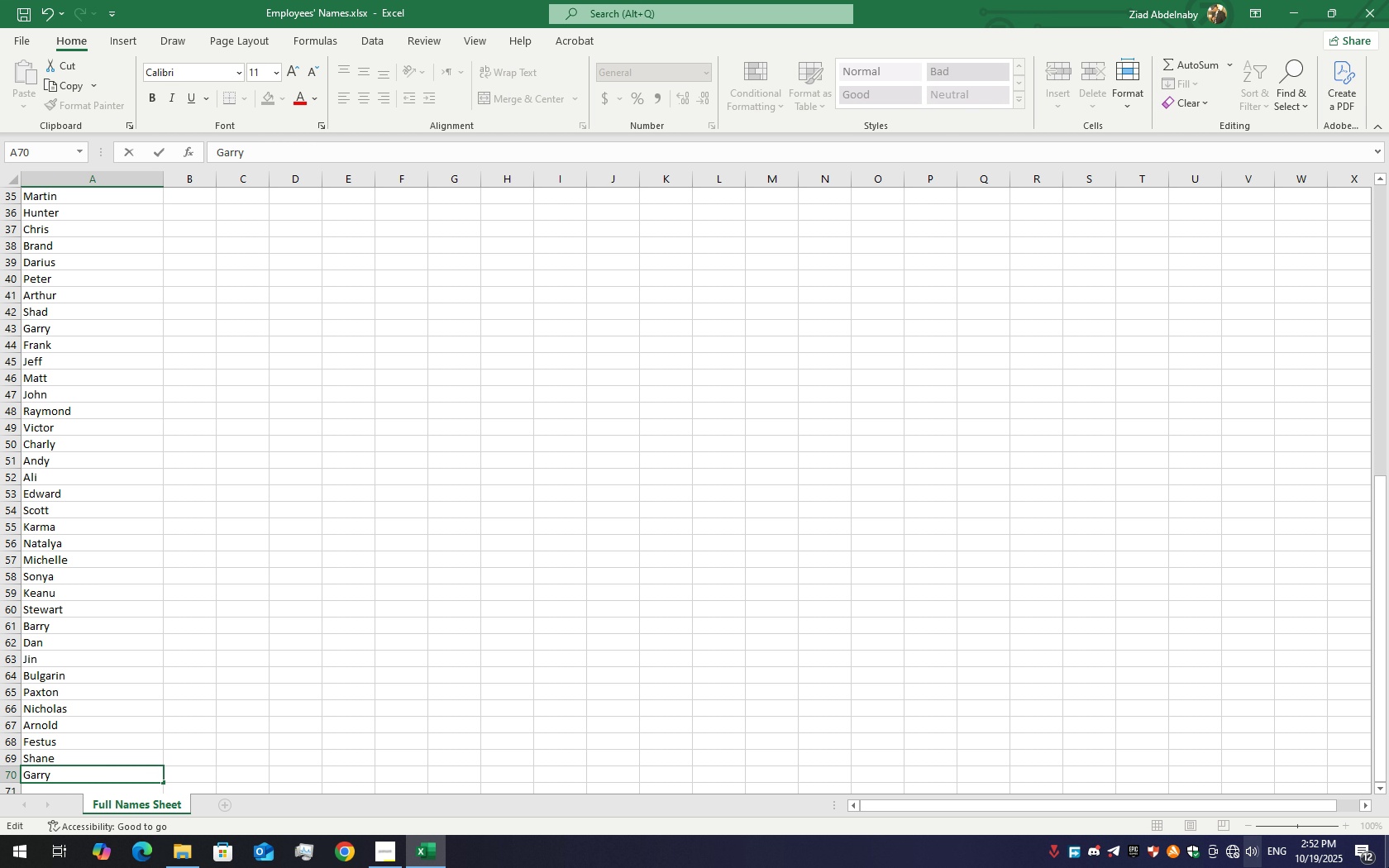 
left_click([391, 861])
 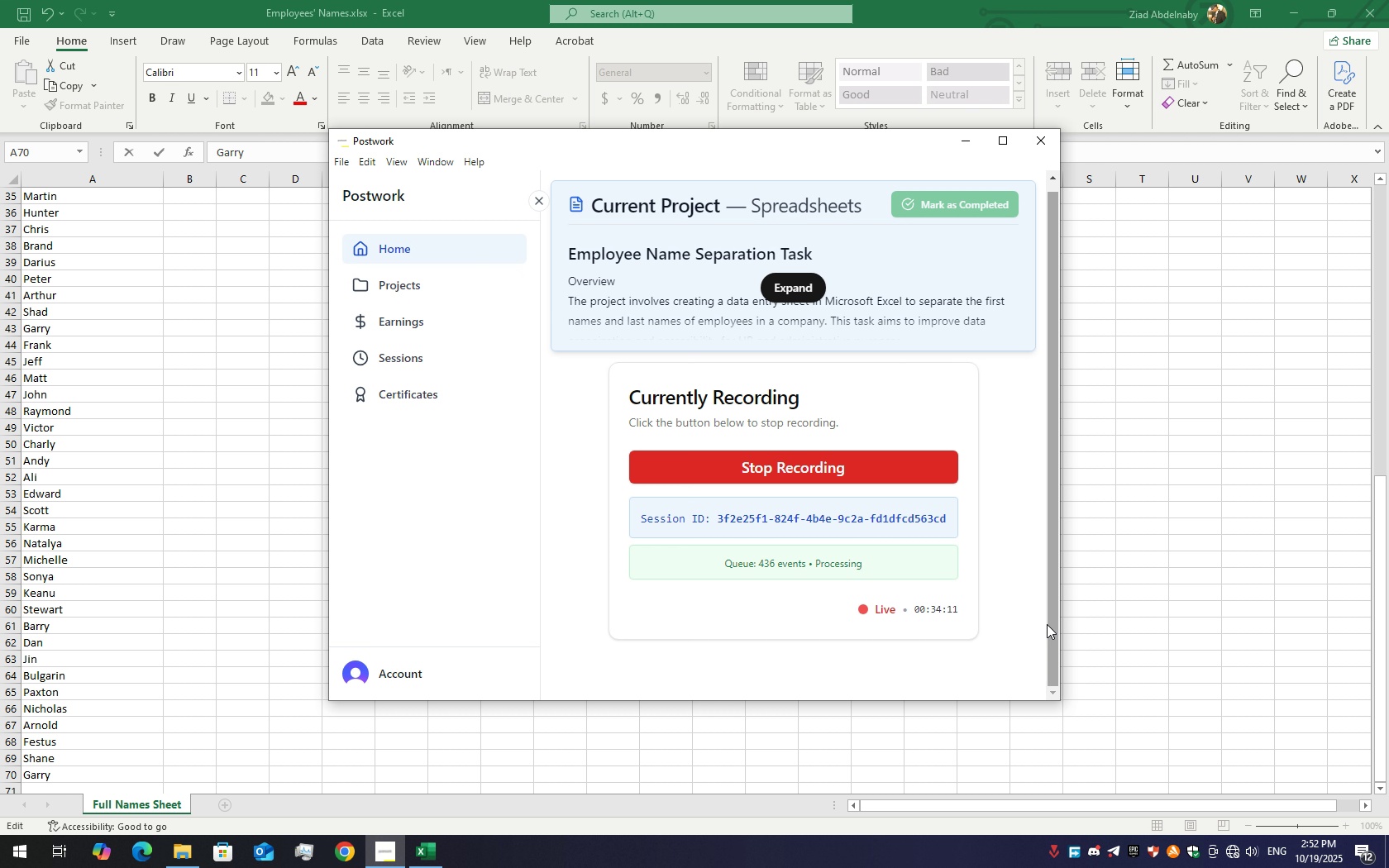 
wait(5.95)
 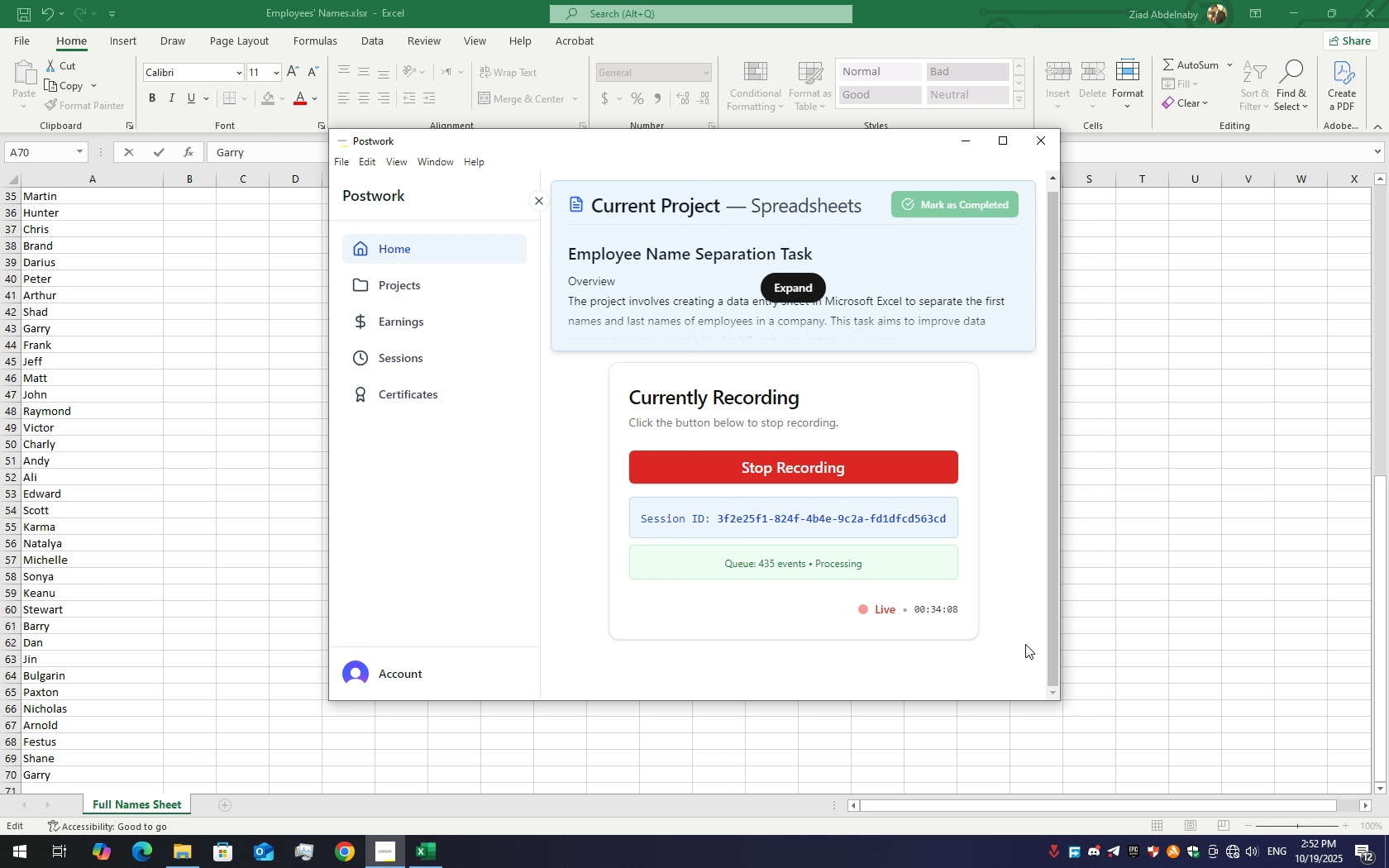 
left_click([1147, 626])
 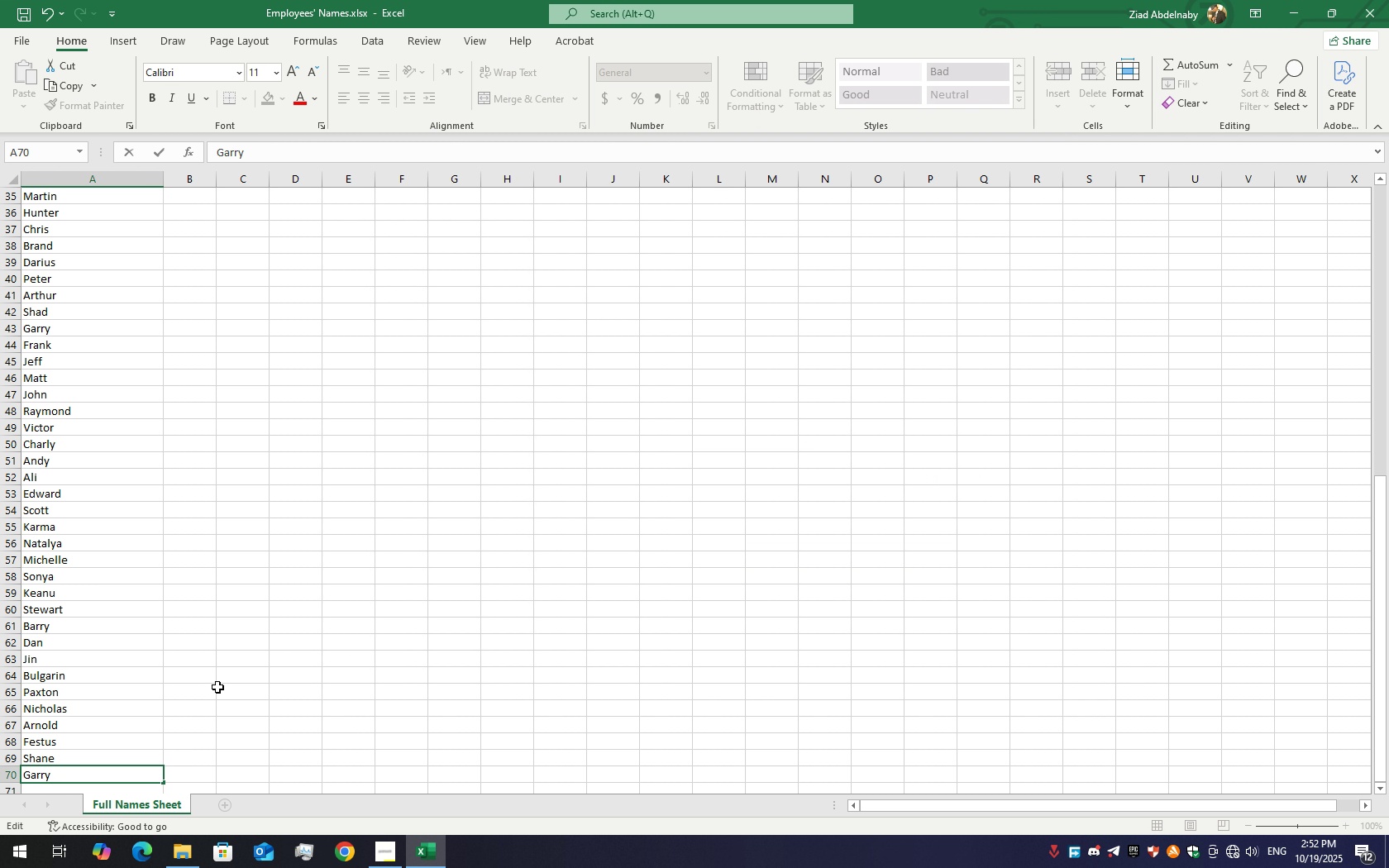 
left_click([135, 758])
 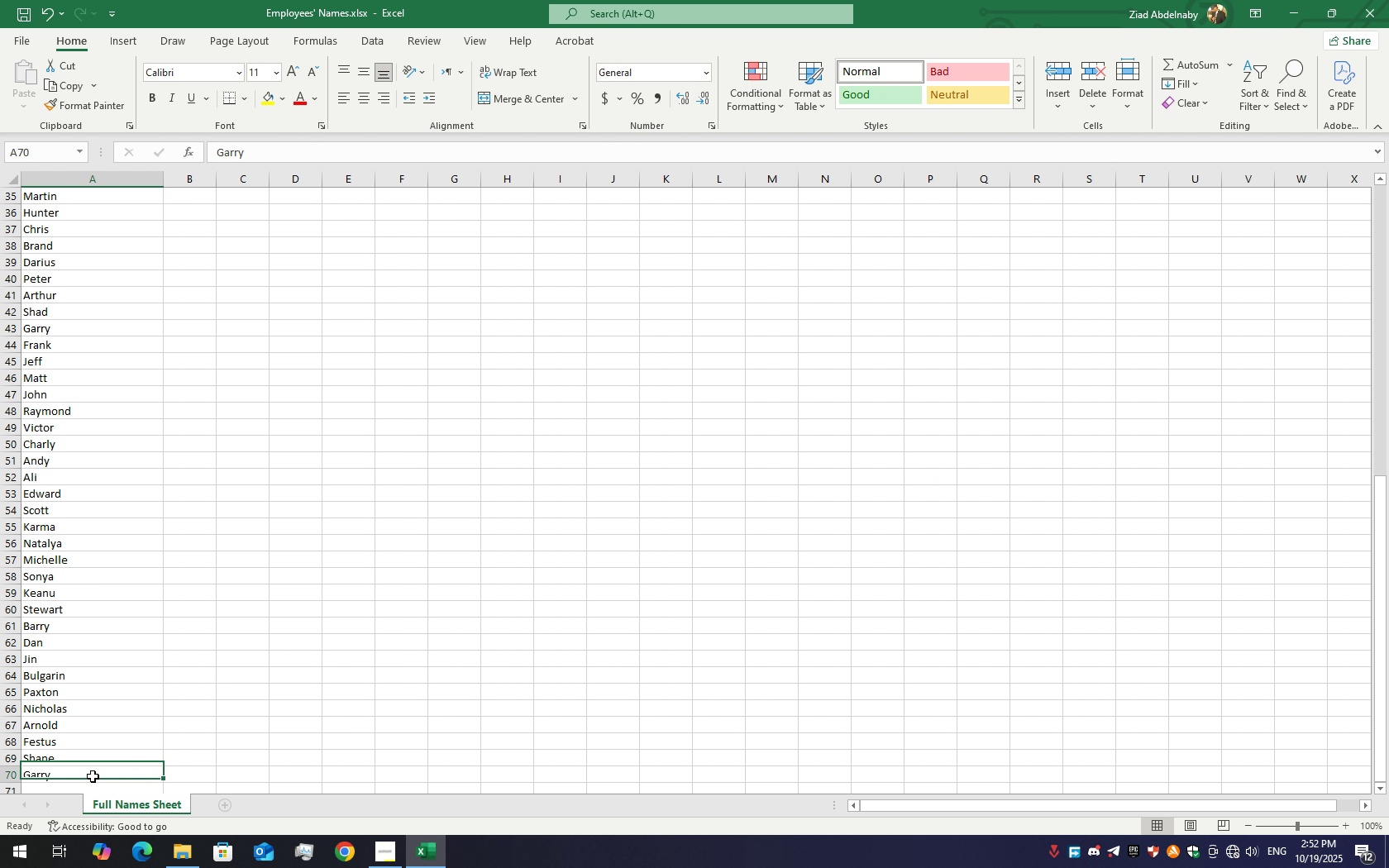 
left_click([93, 776])
 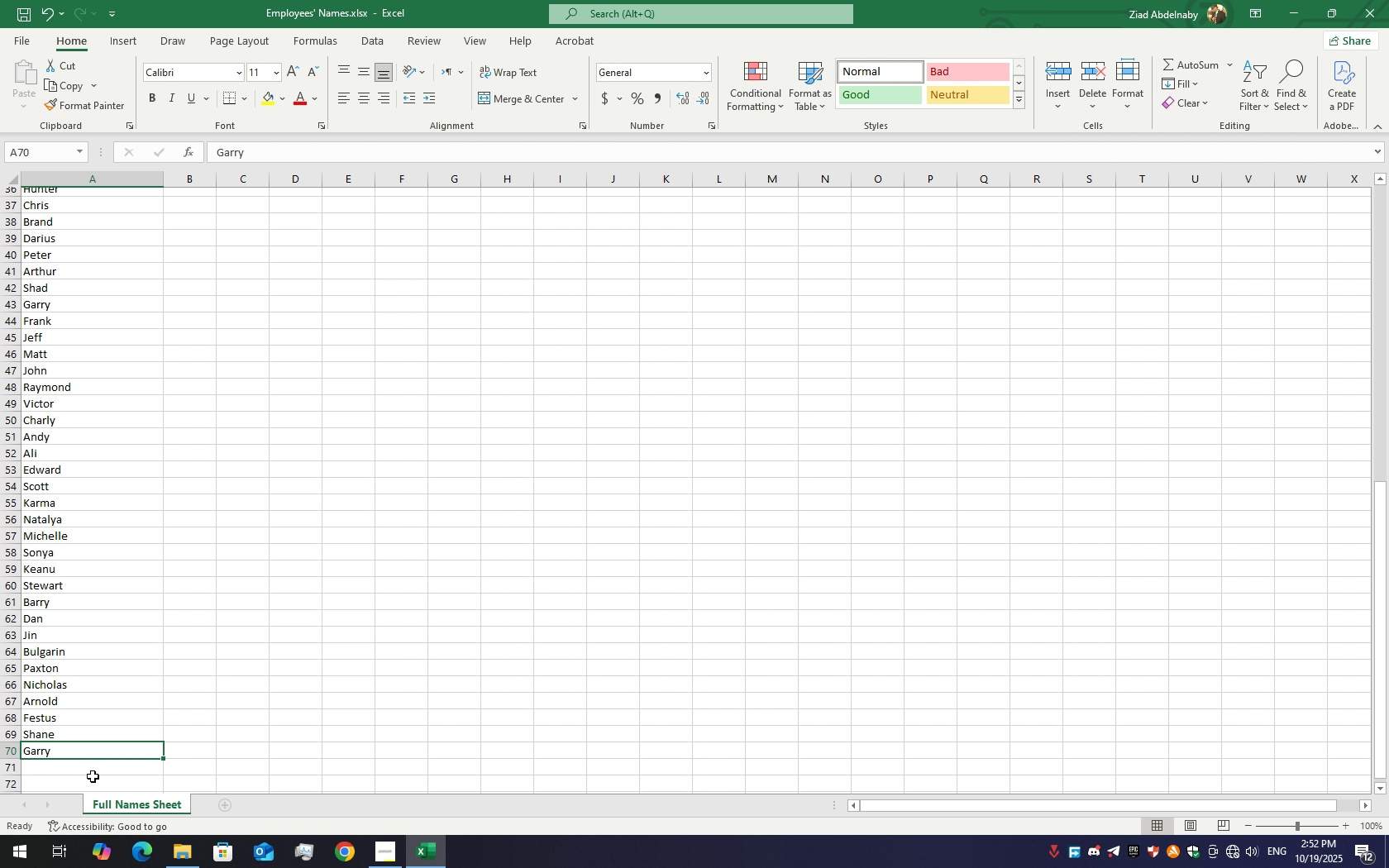 
scroll: coordinate [66, 638], scroll_direction: down, amount: 5.0
 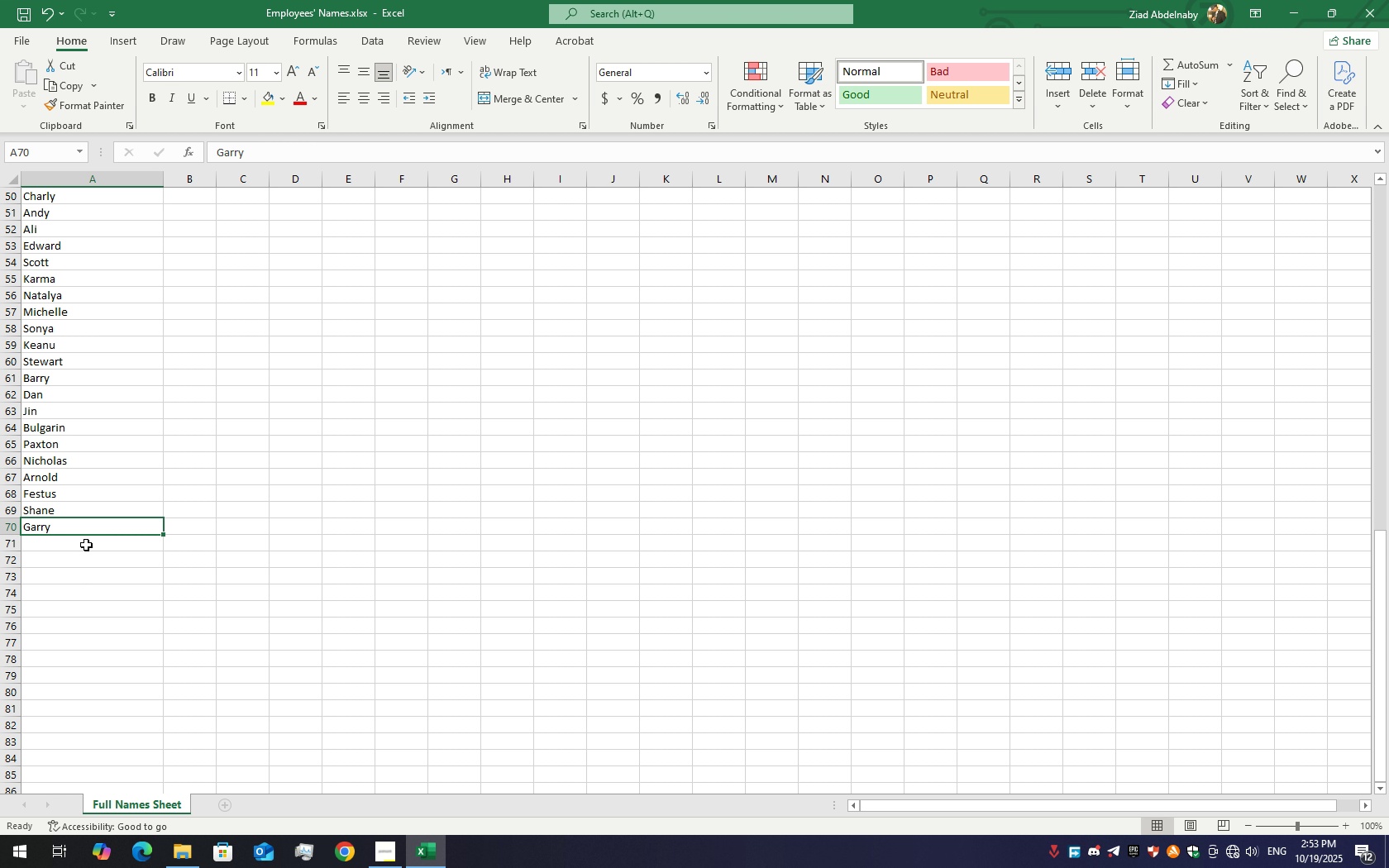 
wait(6.38)
 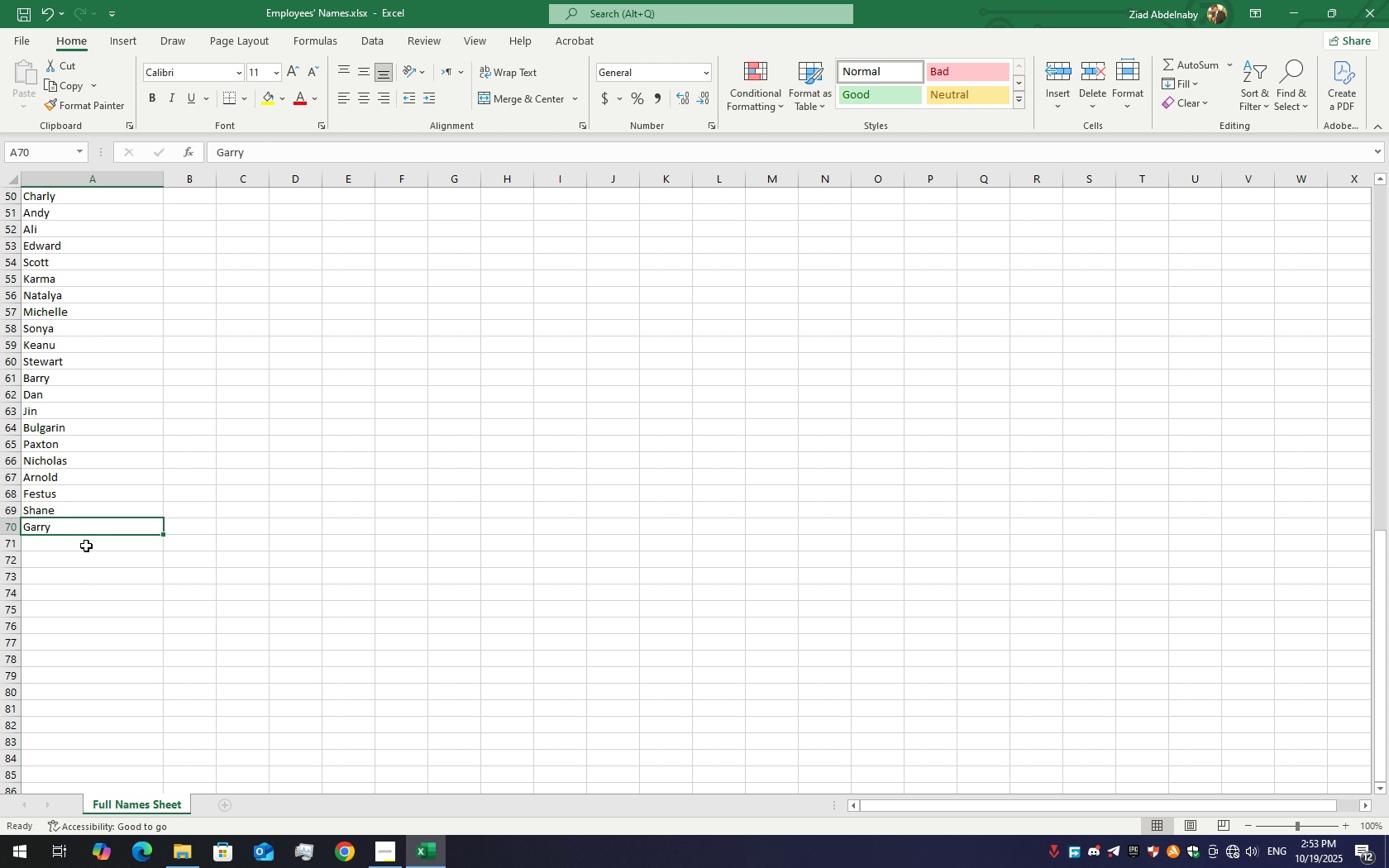 
left_click([383, 842])